 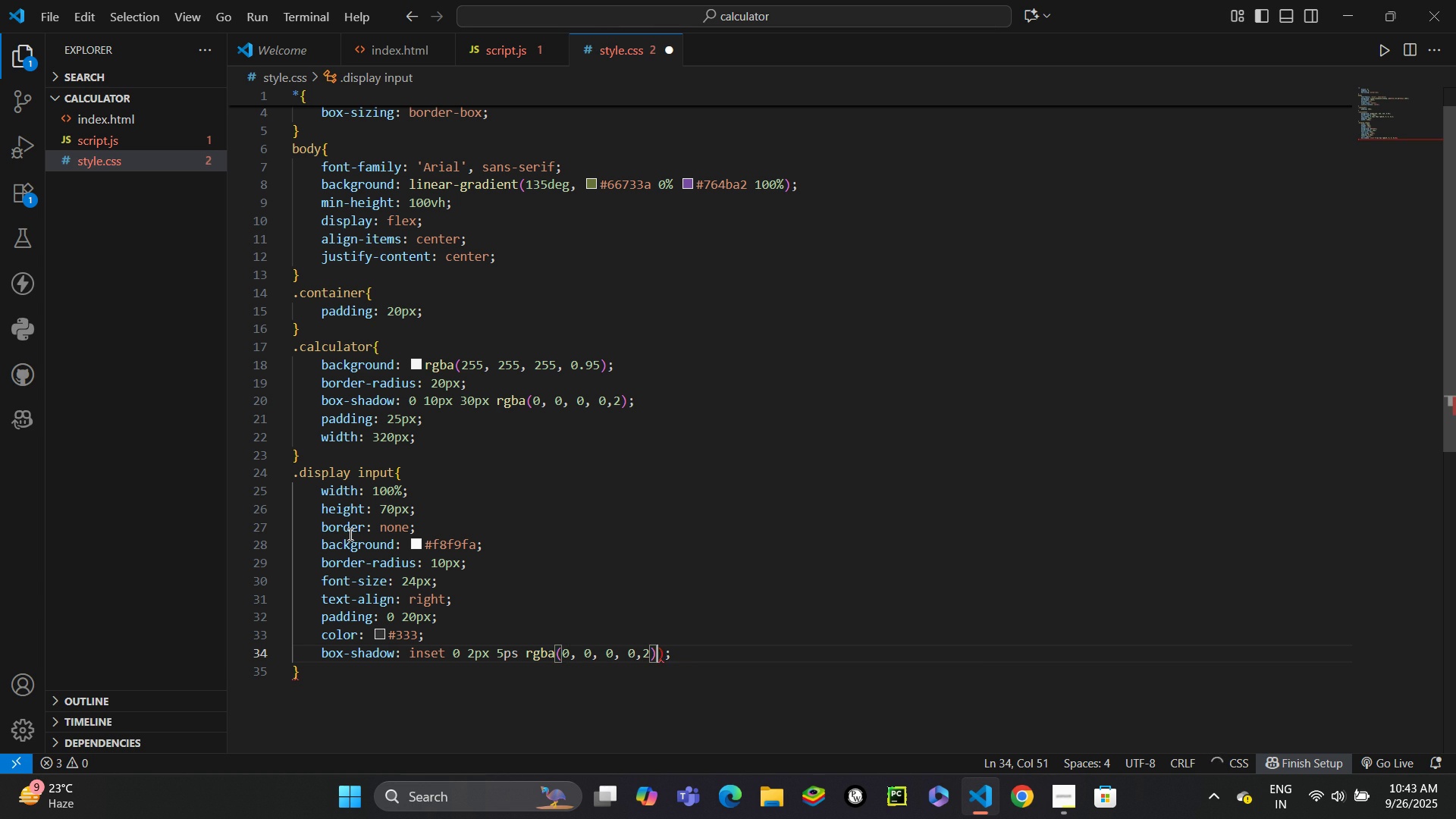 
key(Backspace)
 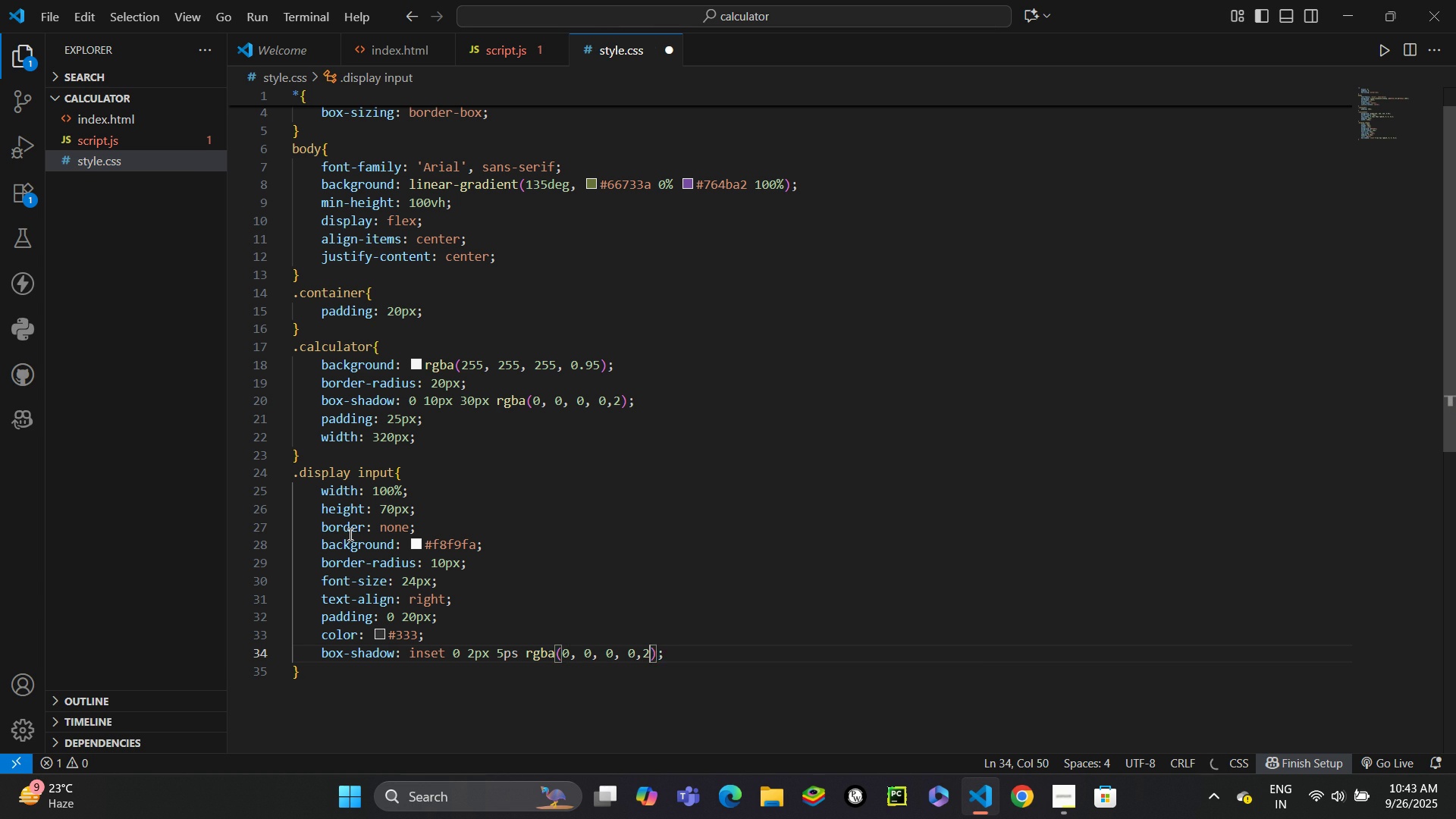 
key(1)
 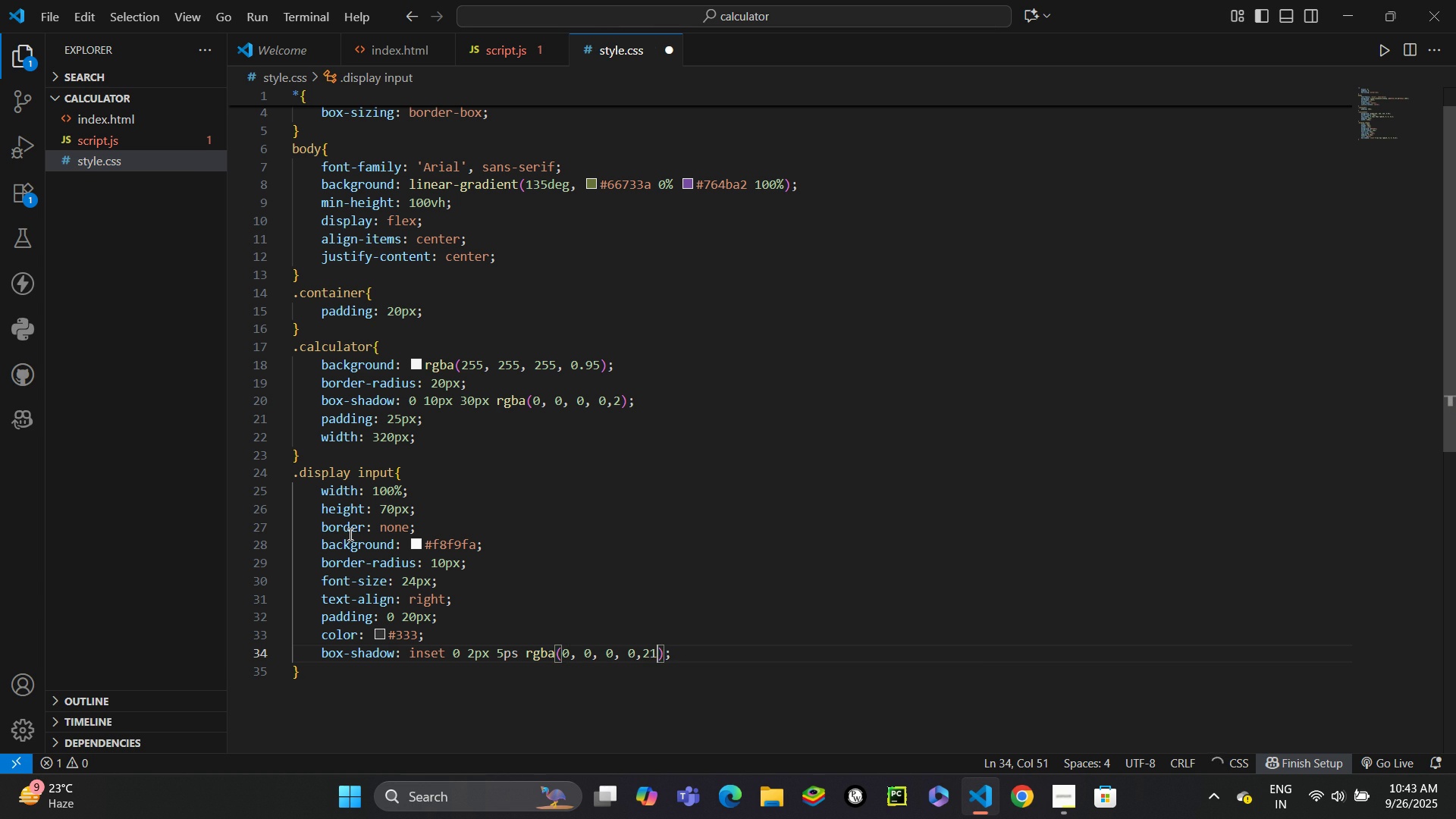 
key(Backspace)
 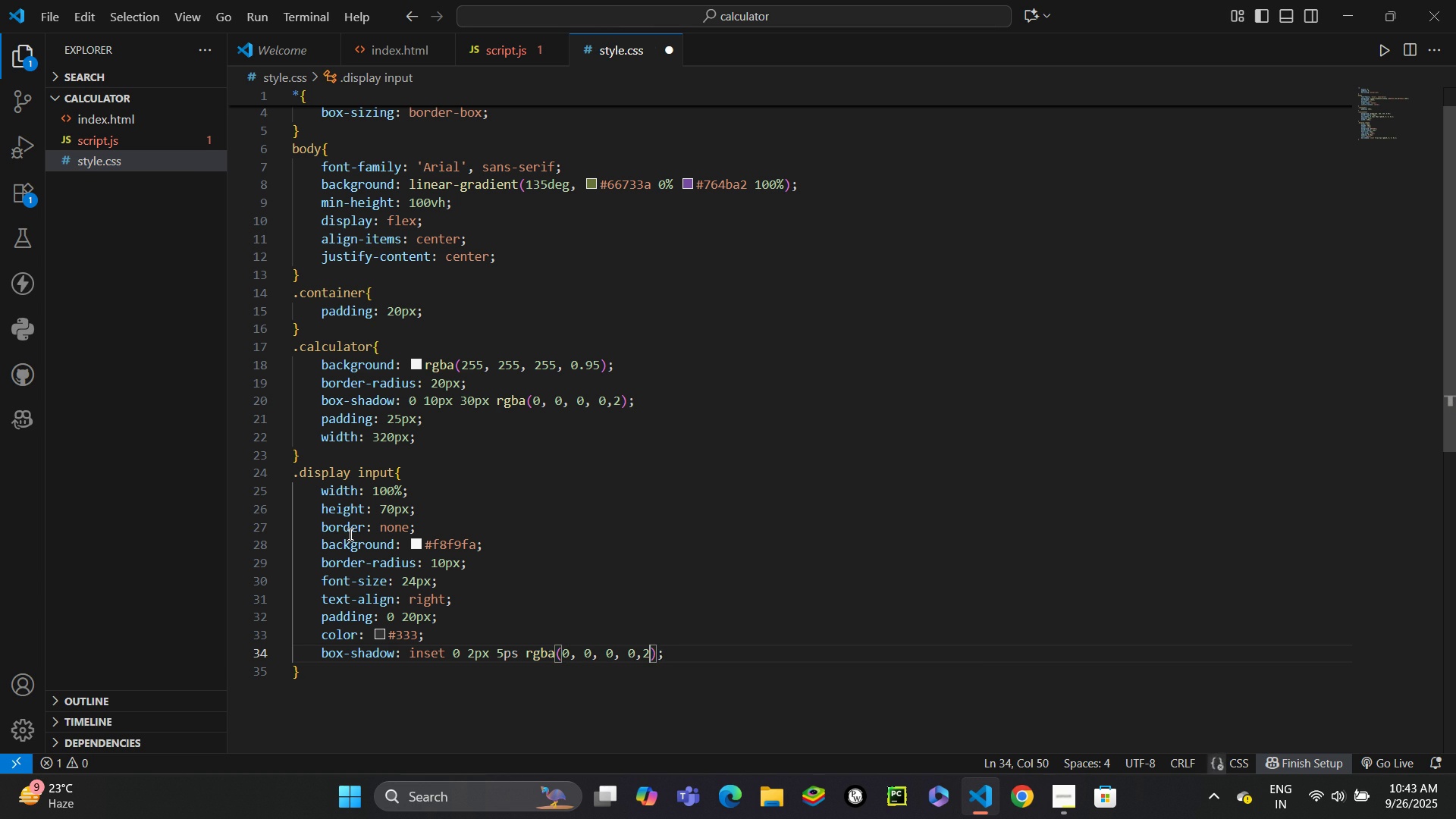 
key(Backspace)
 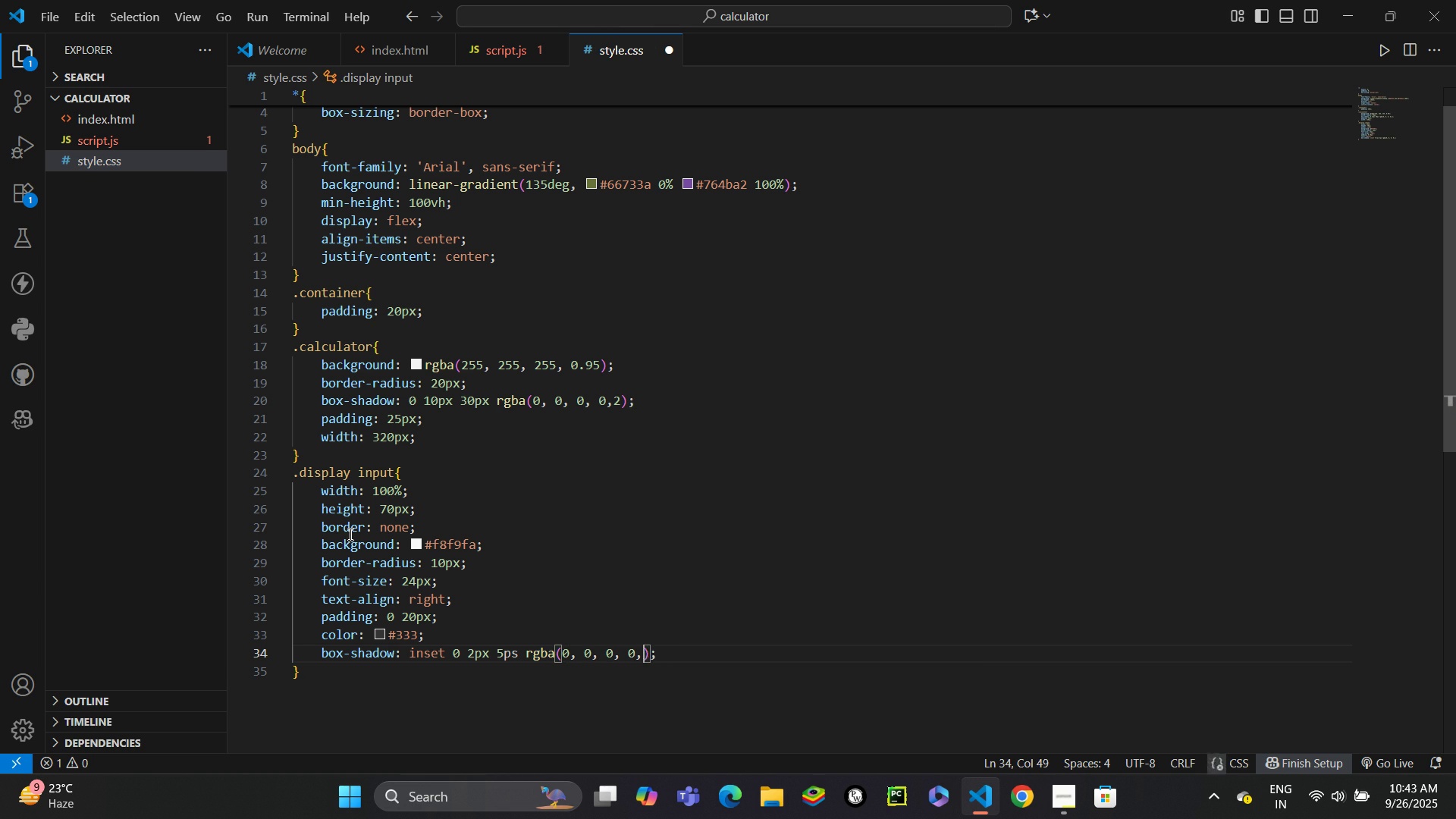 
key(1)
 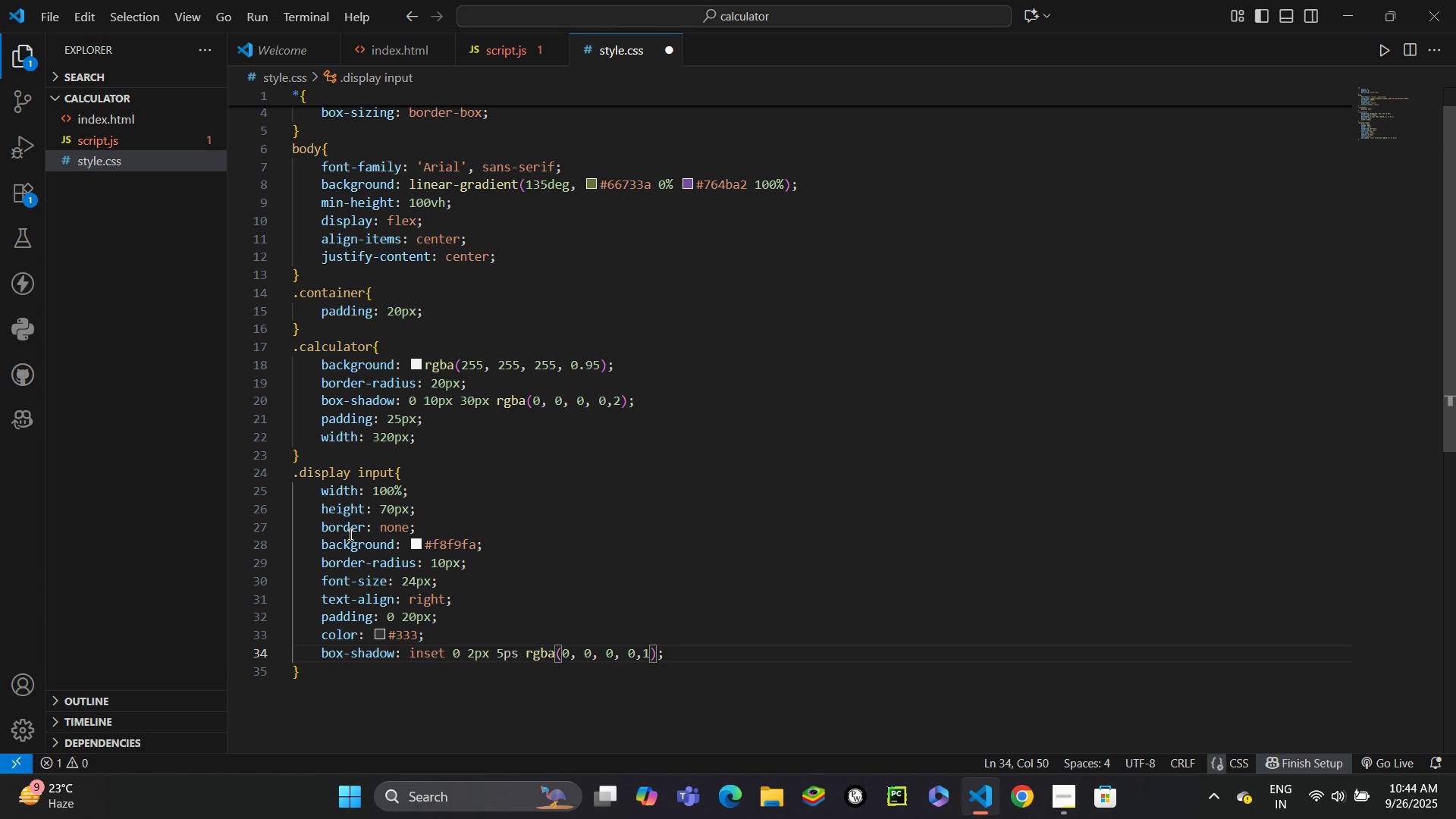 
key(ArrowDown)
 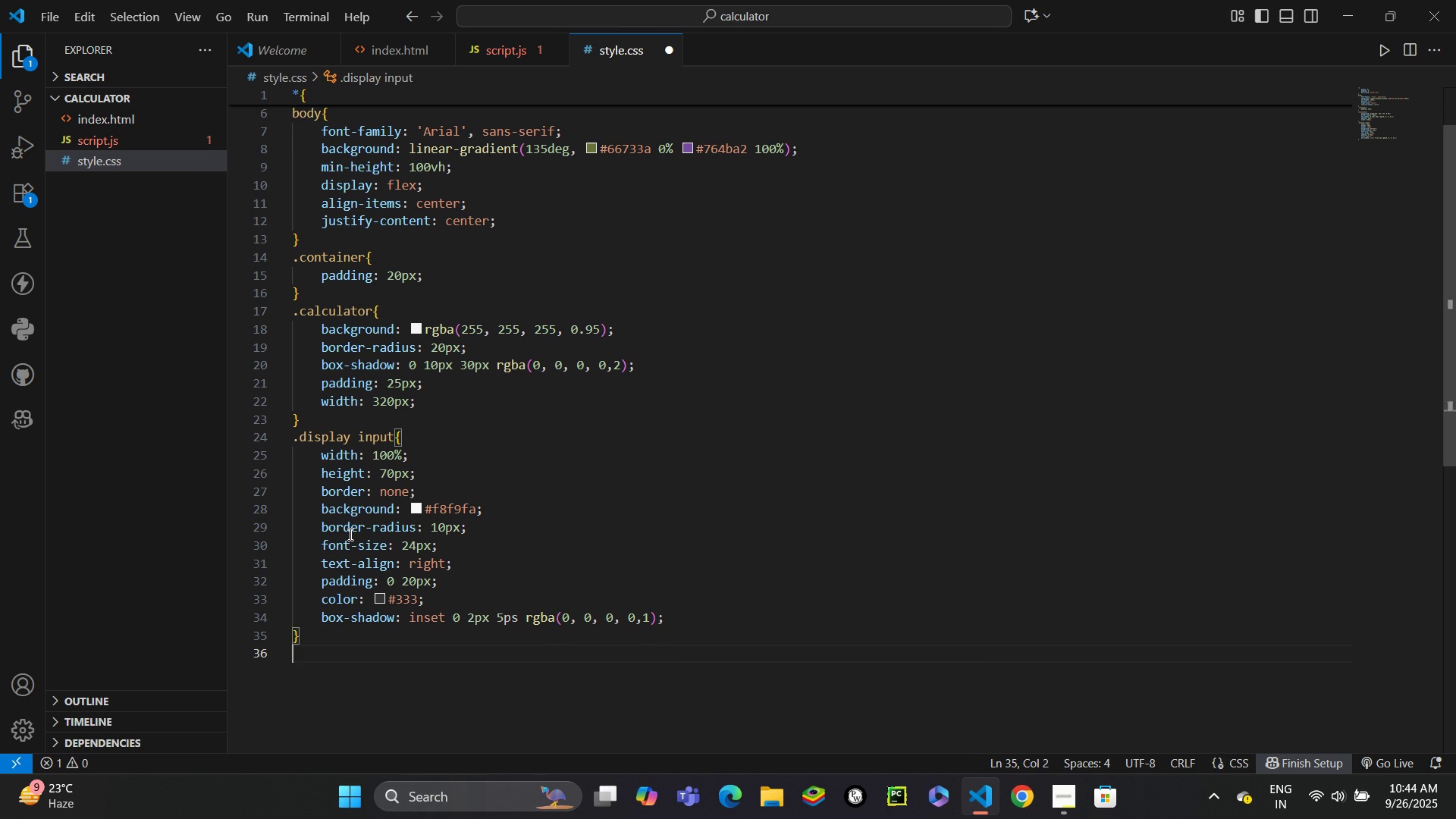 
key(Enter)
 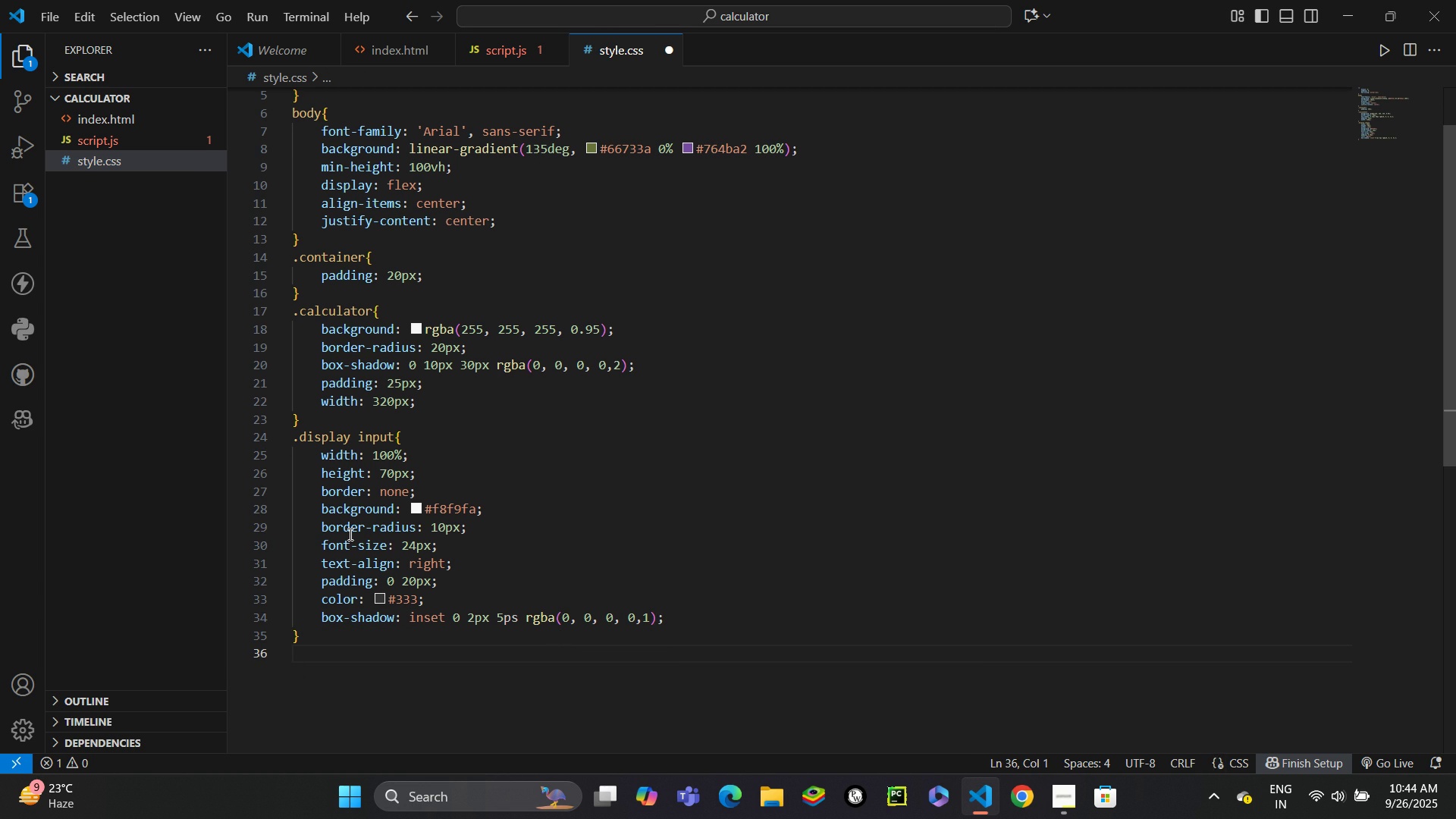 
type(.bo)
key(Backspace)
type(uttons{)